 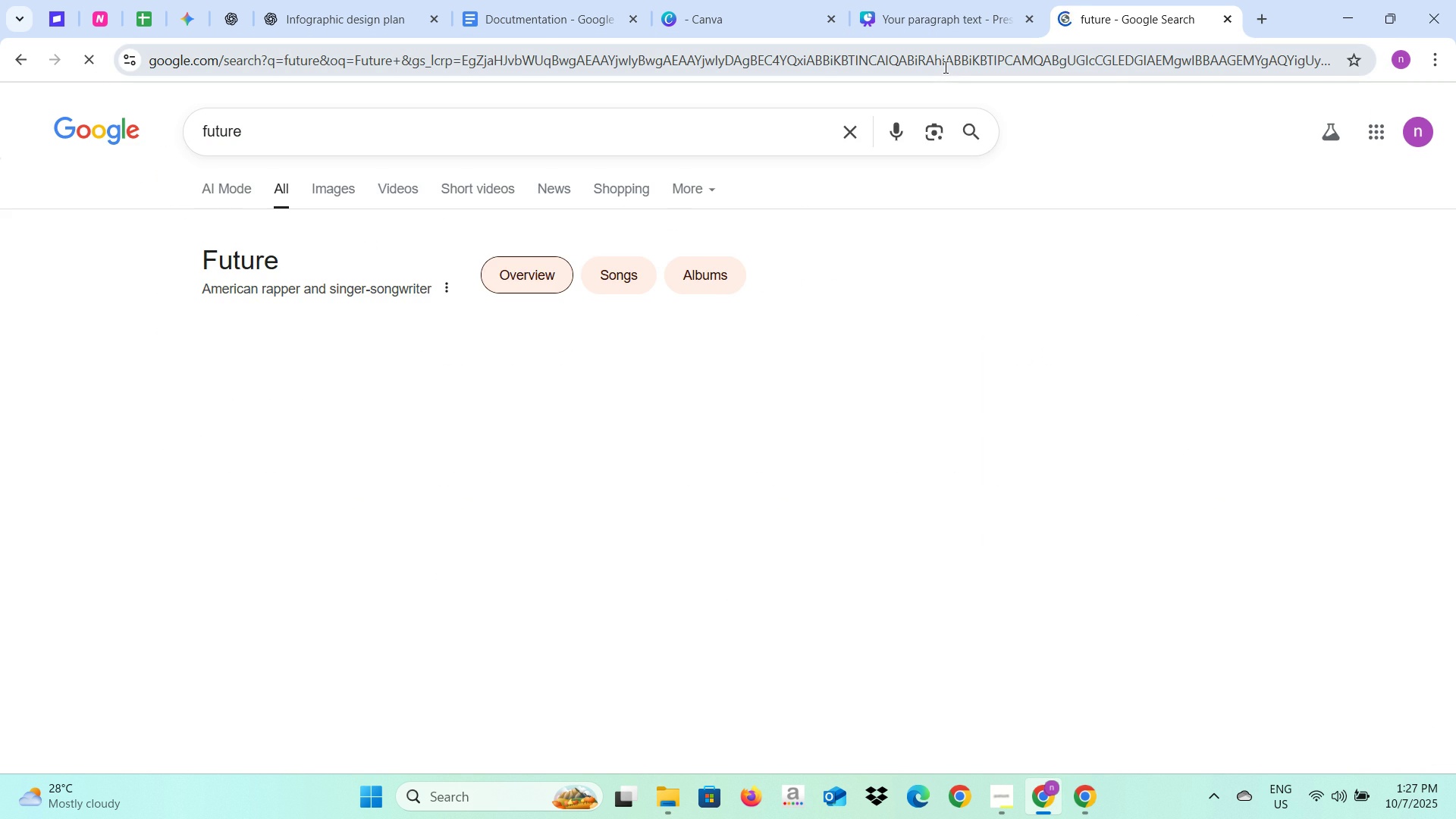 
left_click([340, 192])
 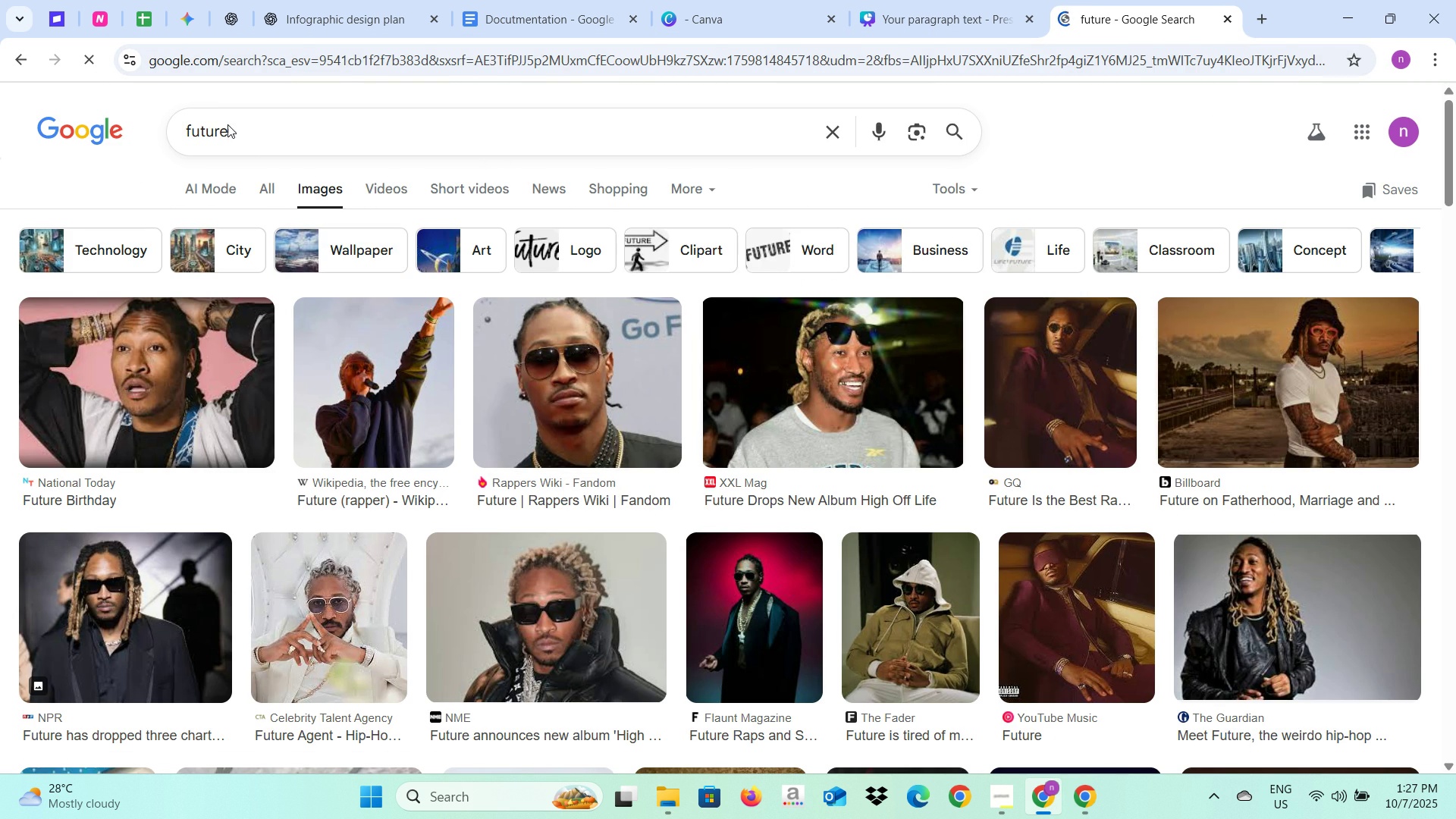 
left_click([290, 143])
 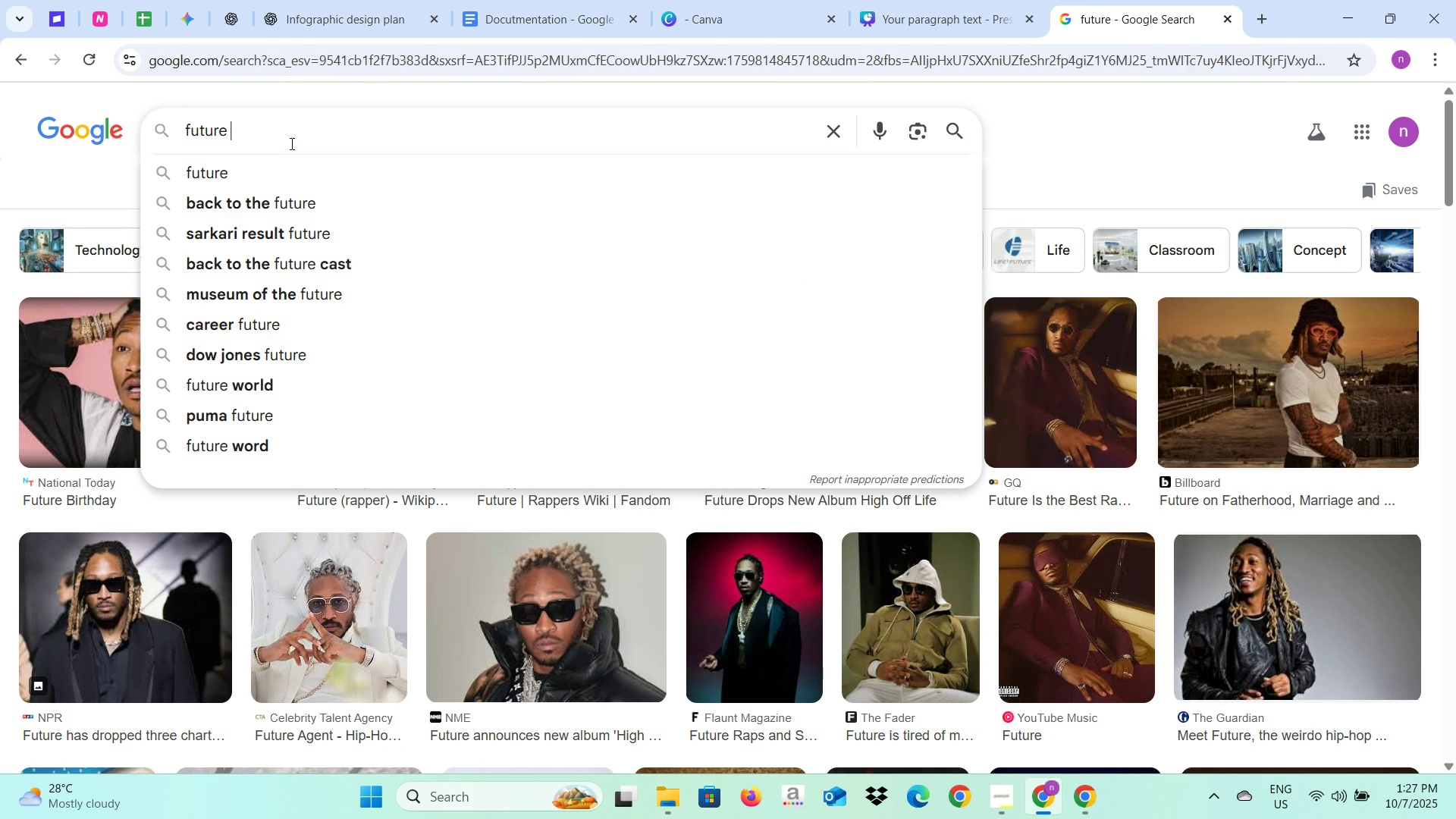 
key(Space)
 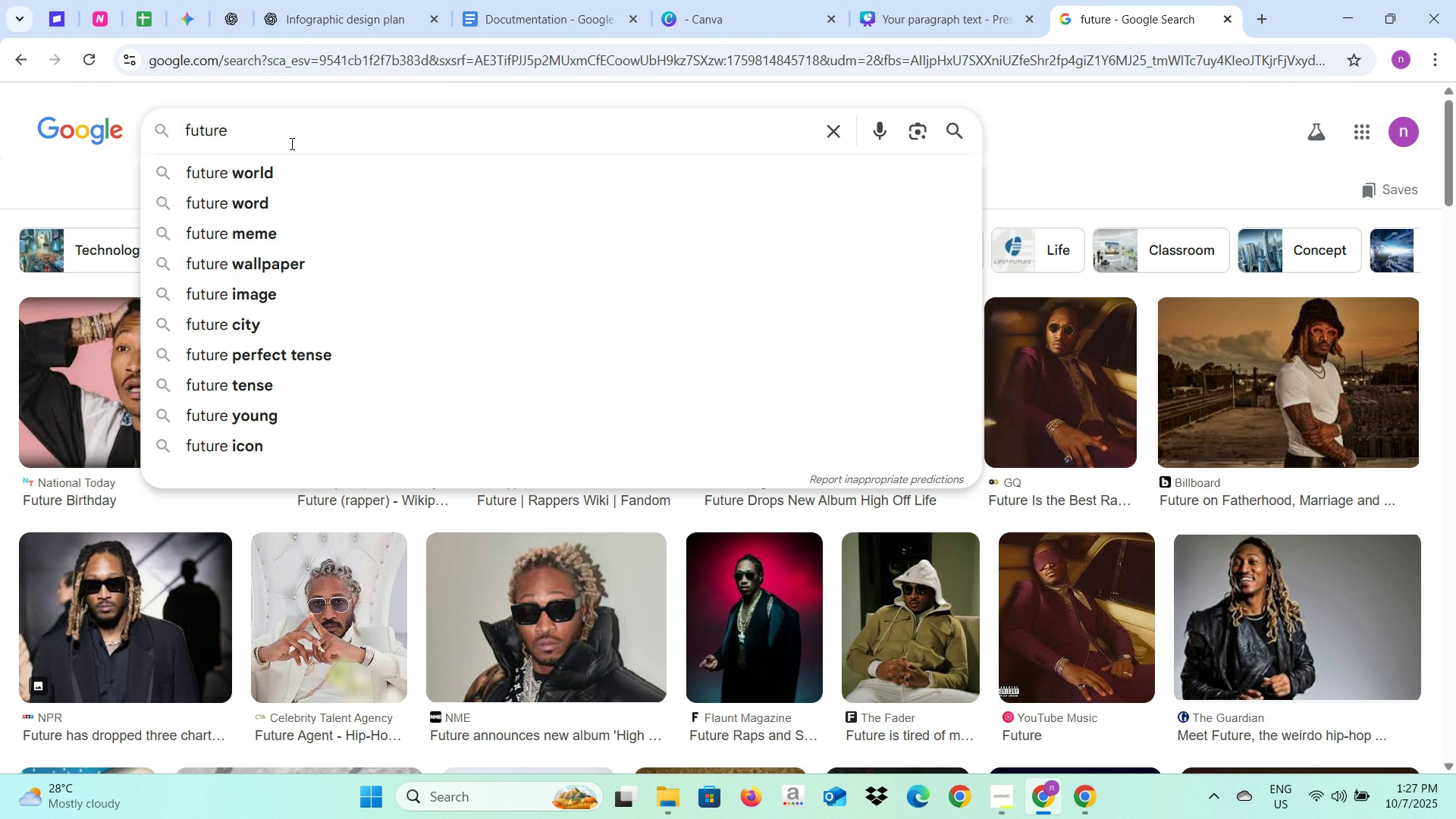 
key(ArrowDown)
 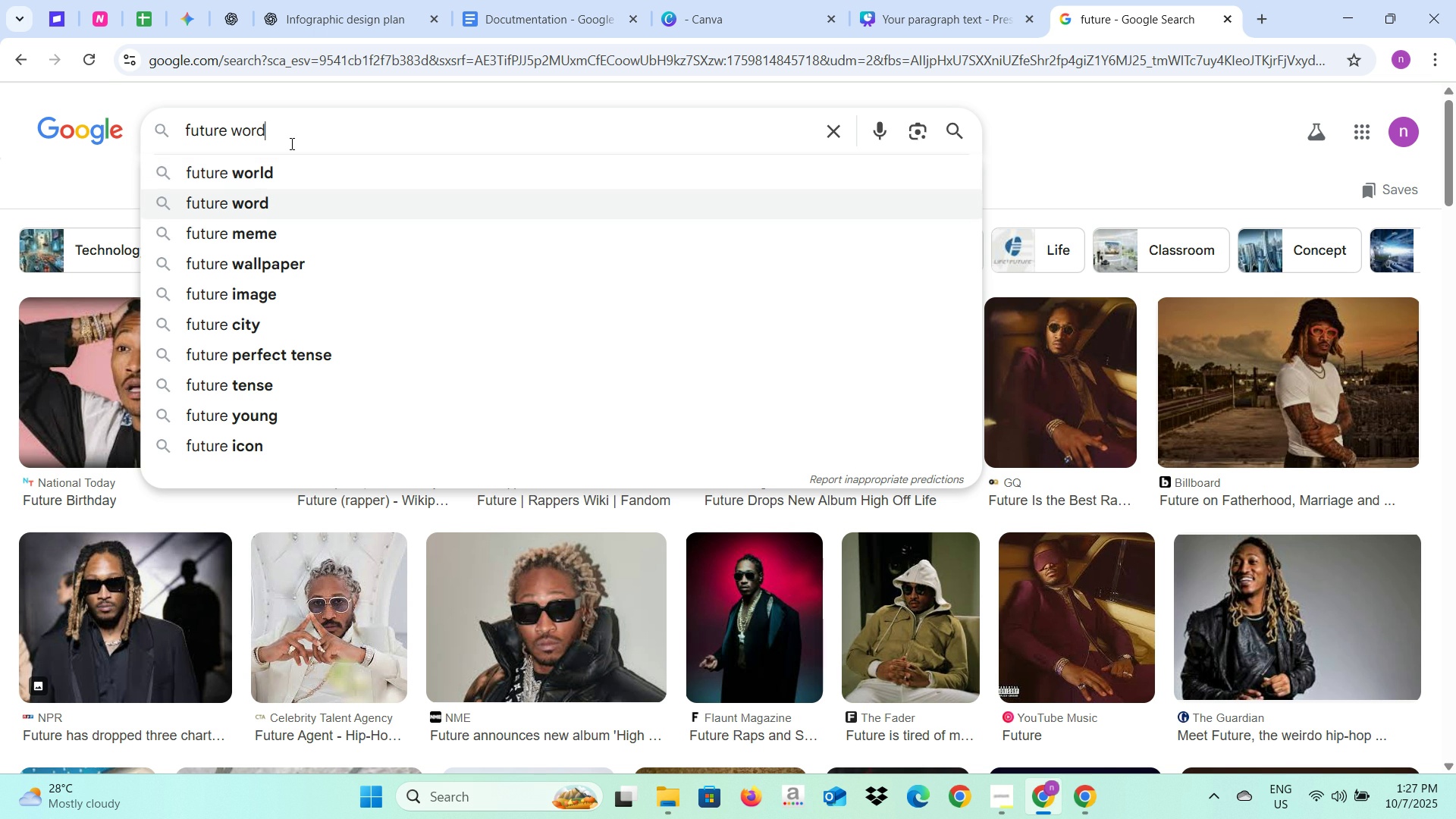 
key(ArrowDown)
 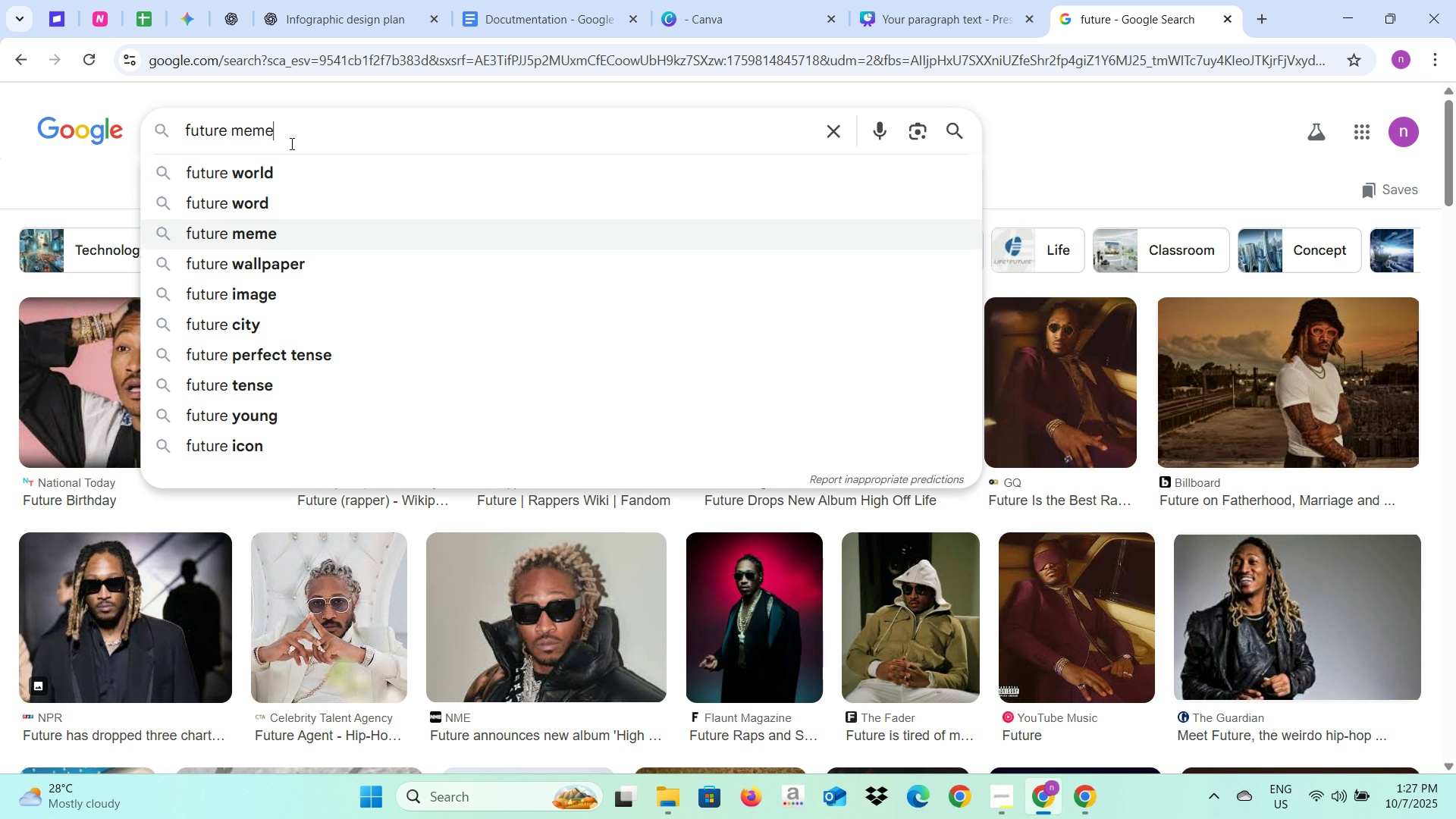 
key(ArrowDown)
 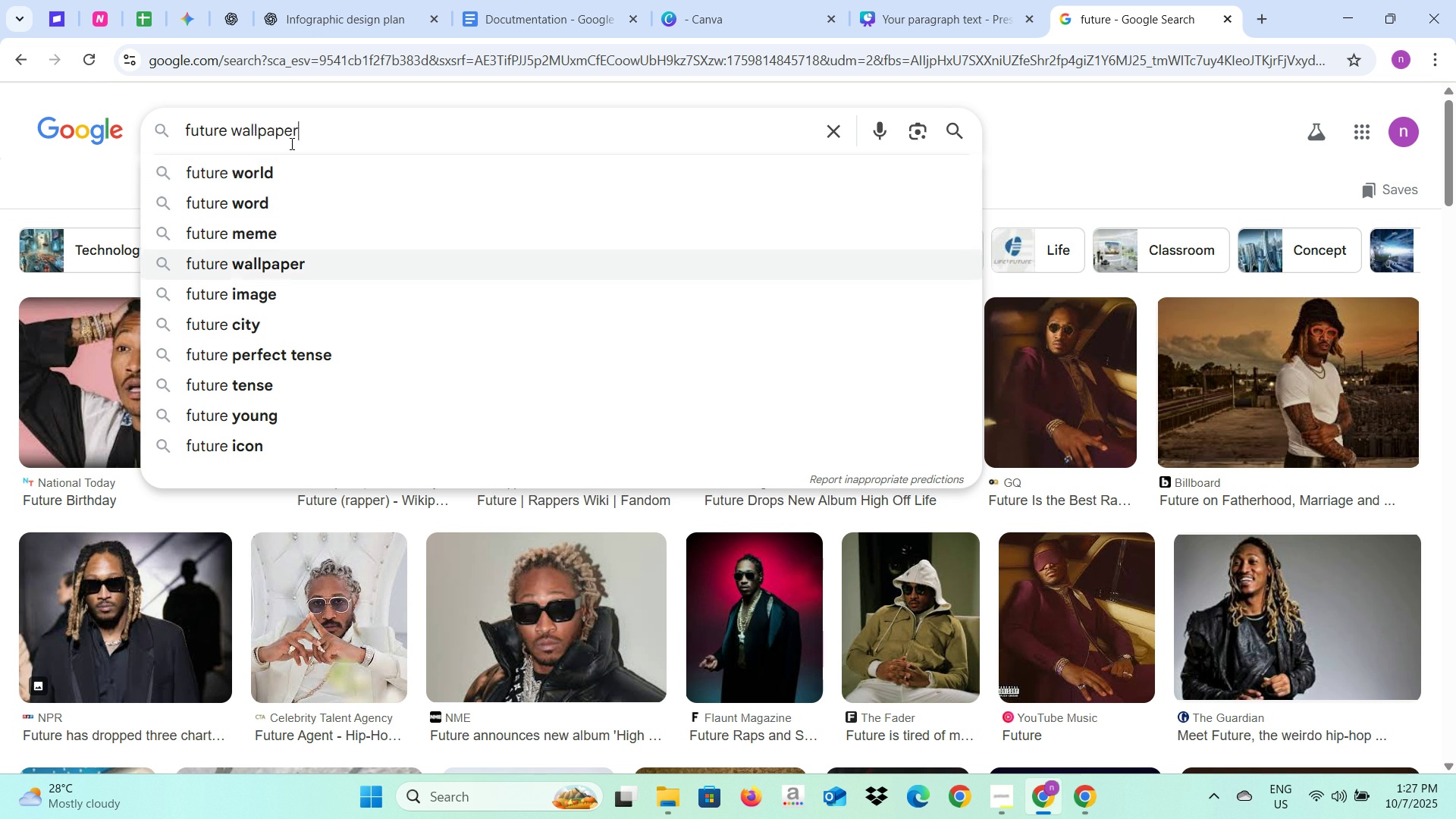 
key(ArrowDown)
 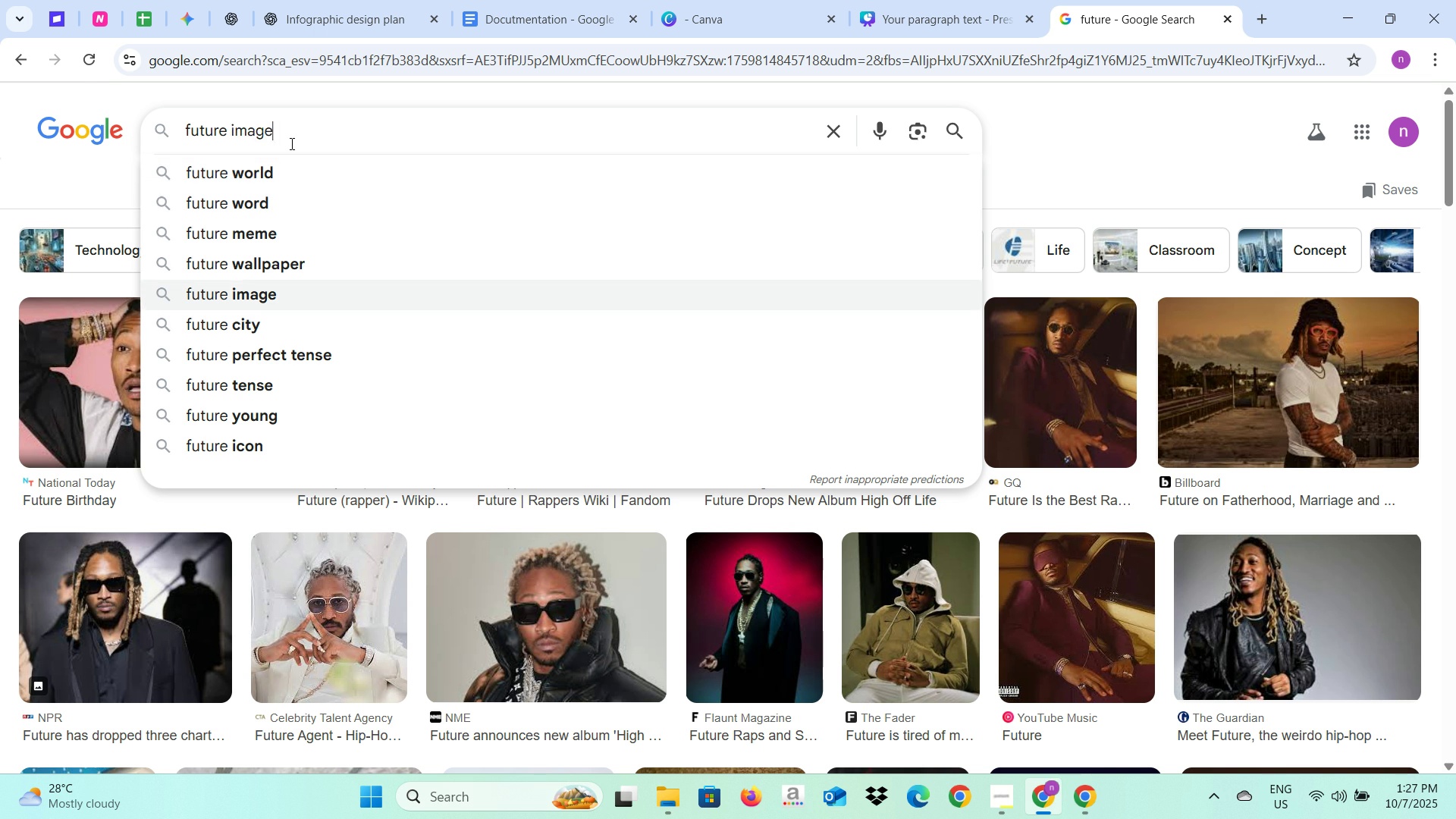 
key(ArrowDown)
 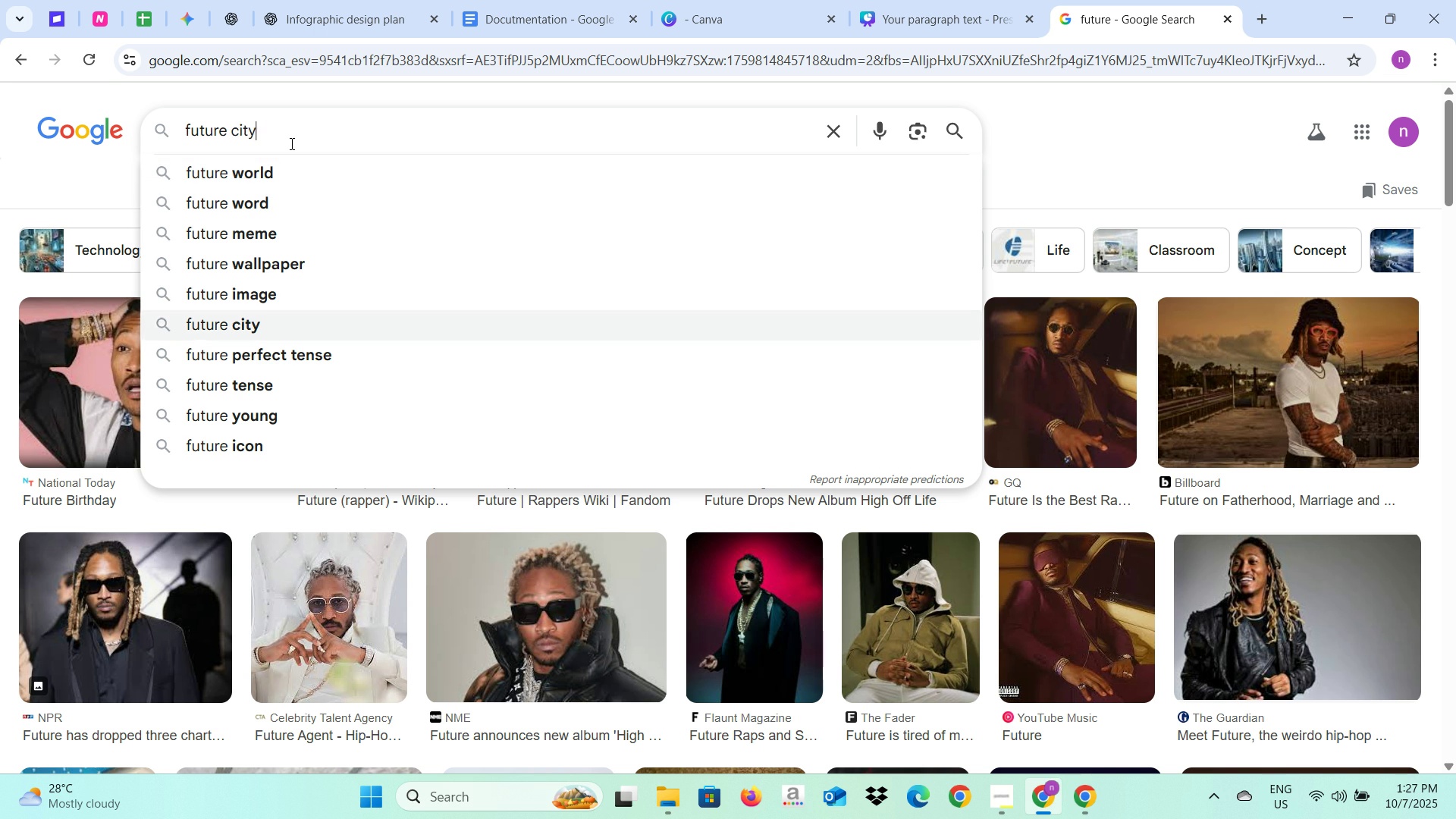 
key(ArrowDown)
 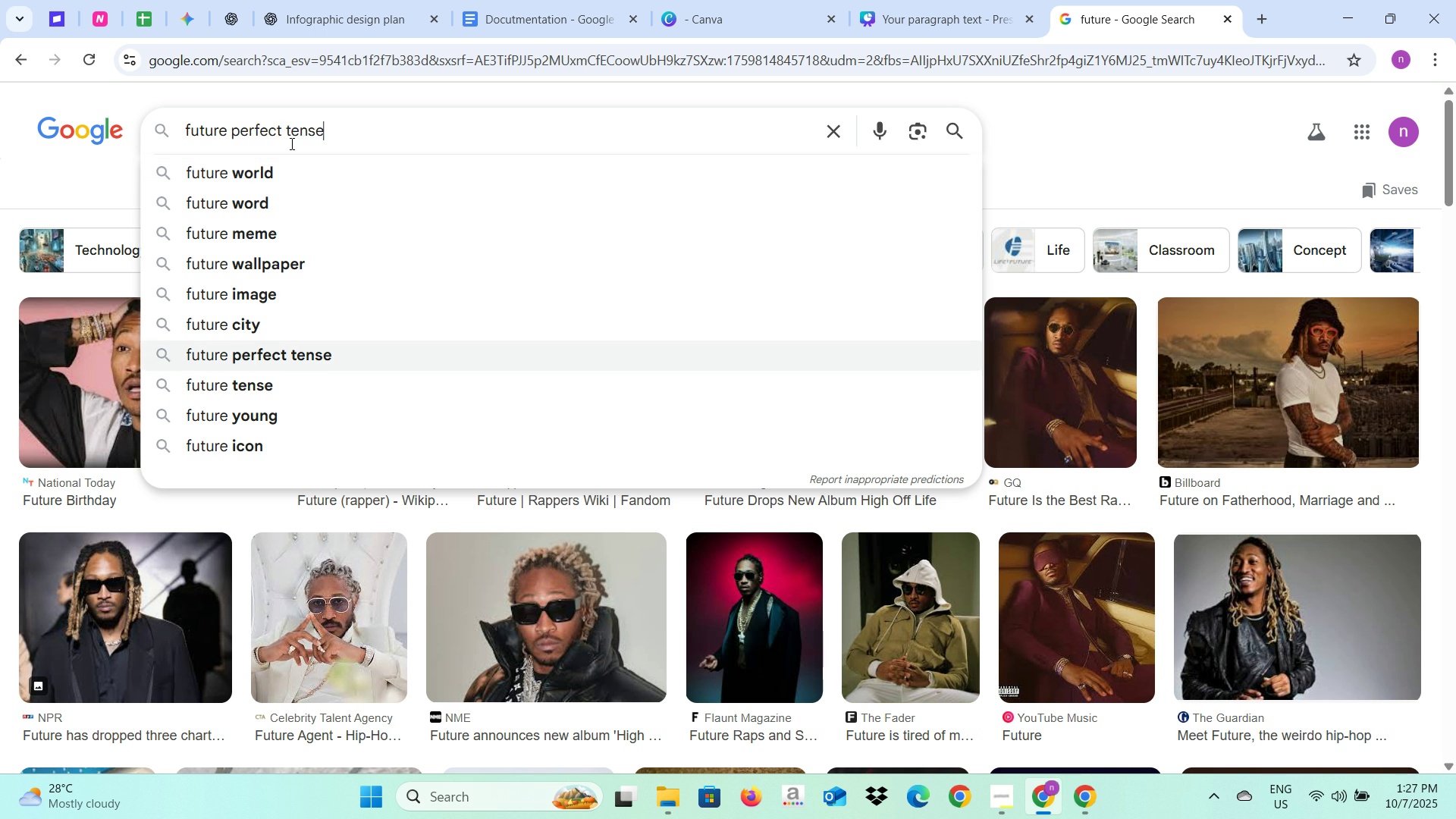 
key(ArrowDown)
 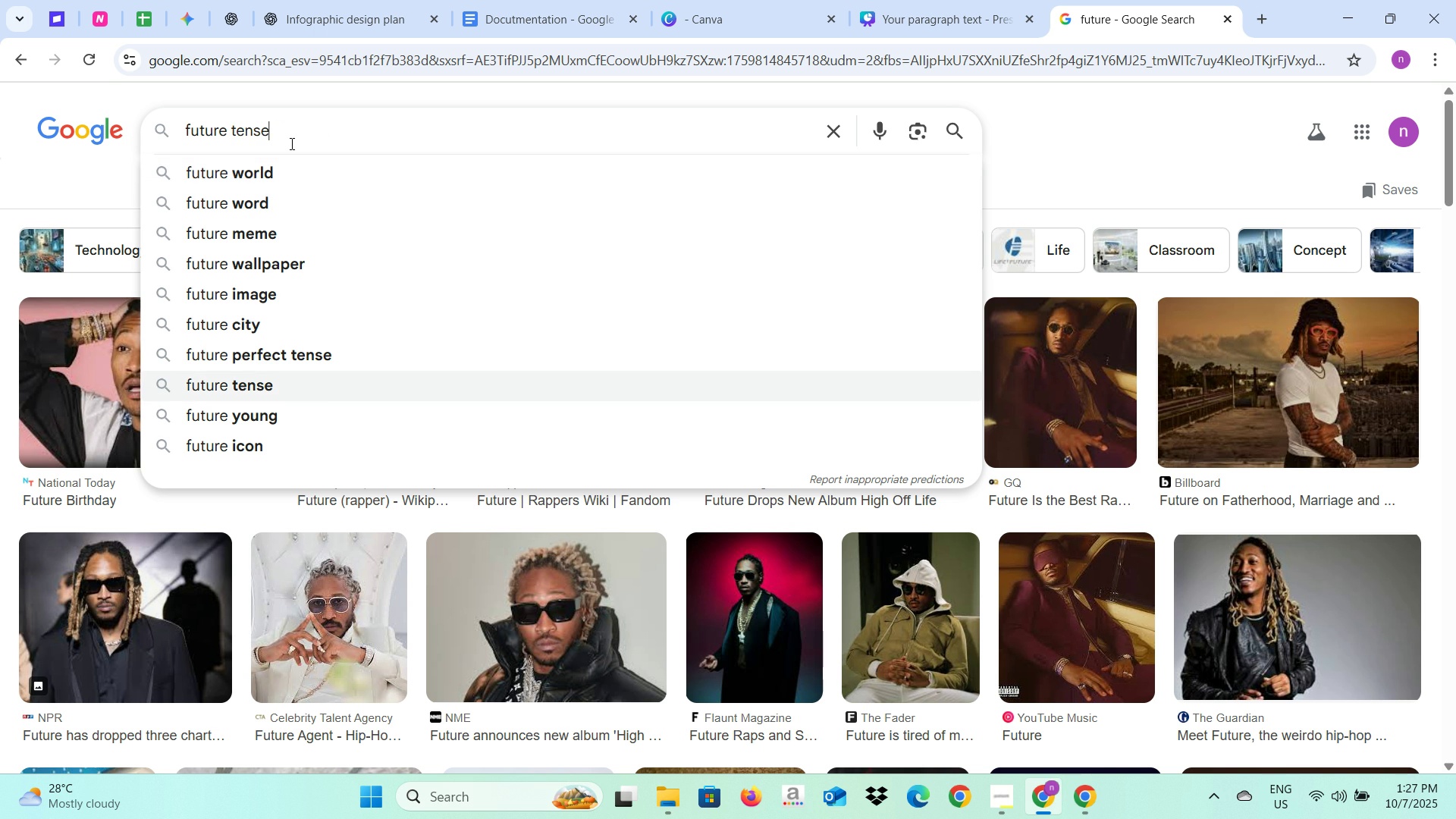 
key(ArrowDown)
 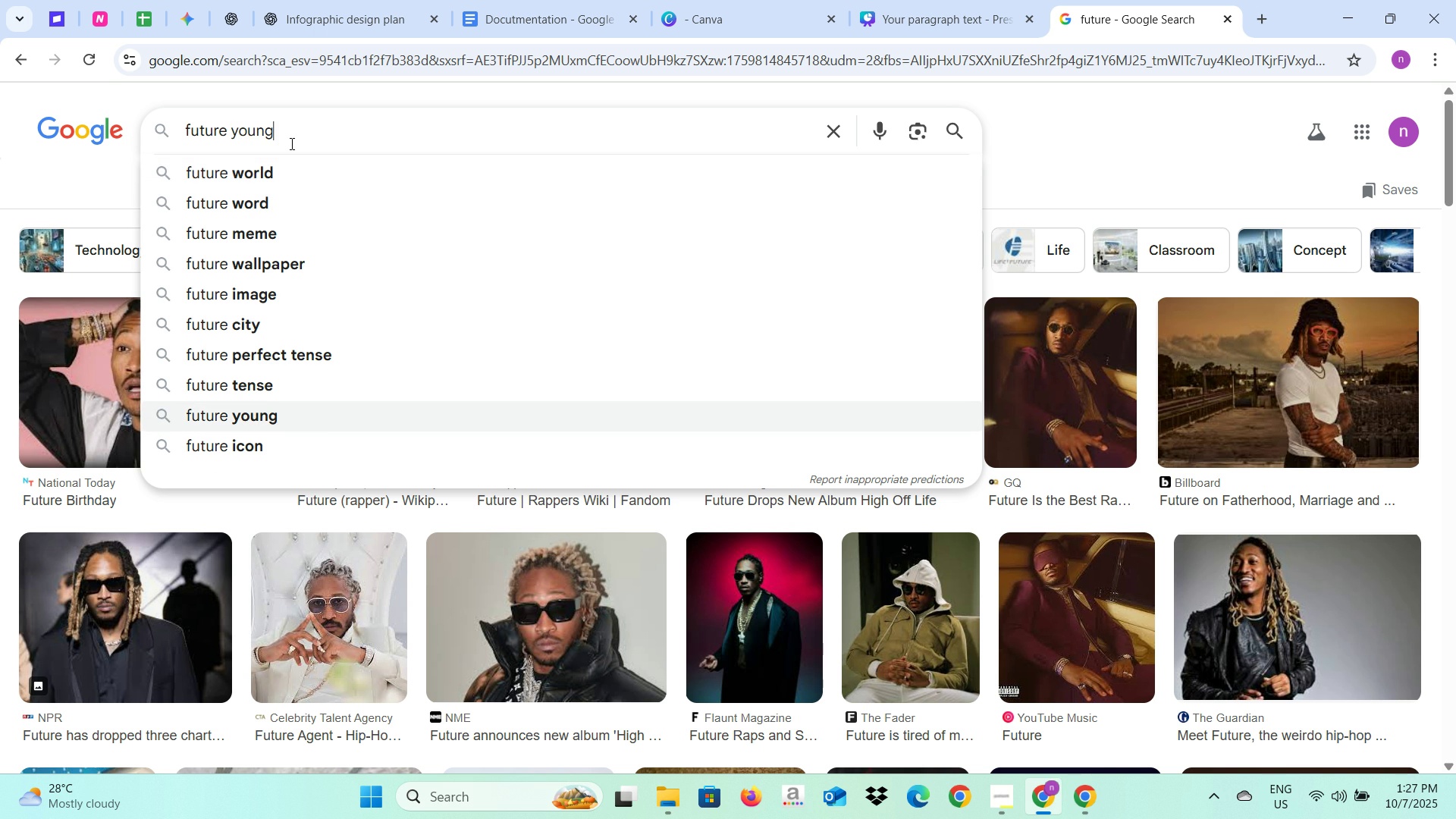 
key(ArrowDown)
 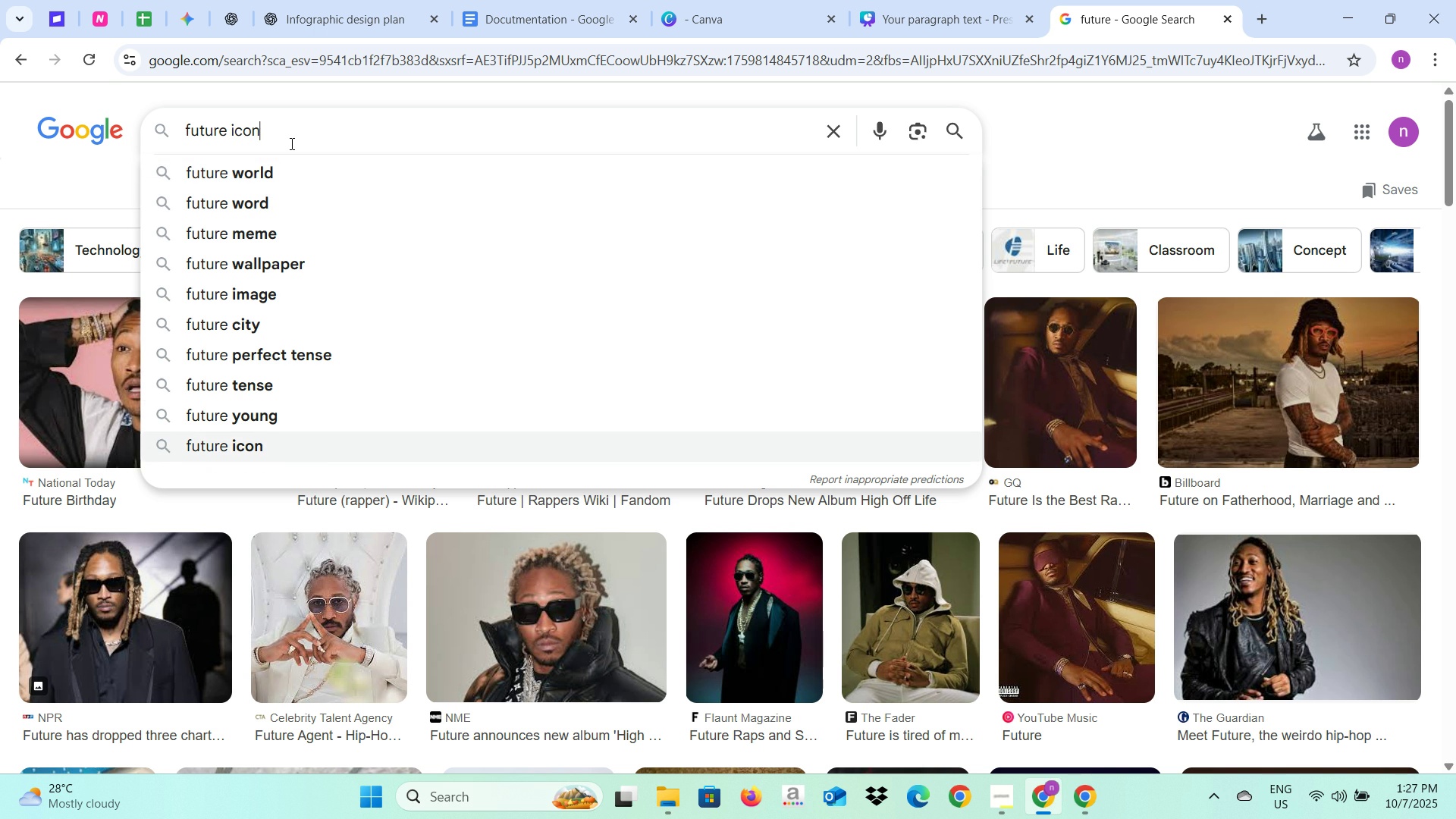 
key(ArrowDown)
 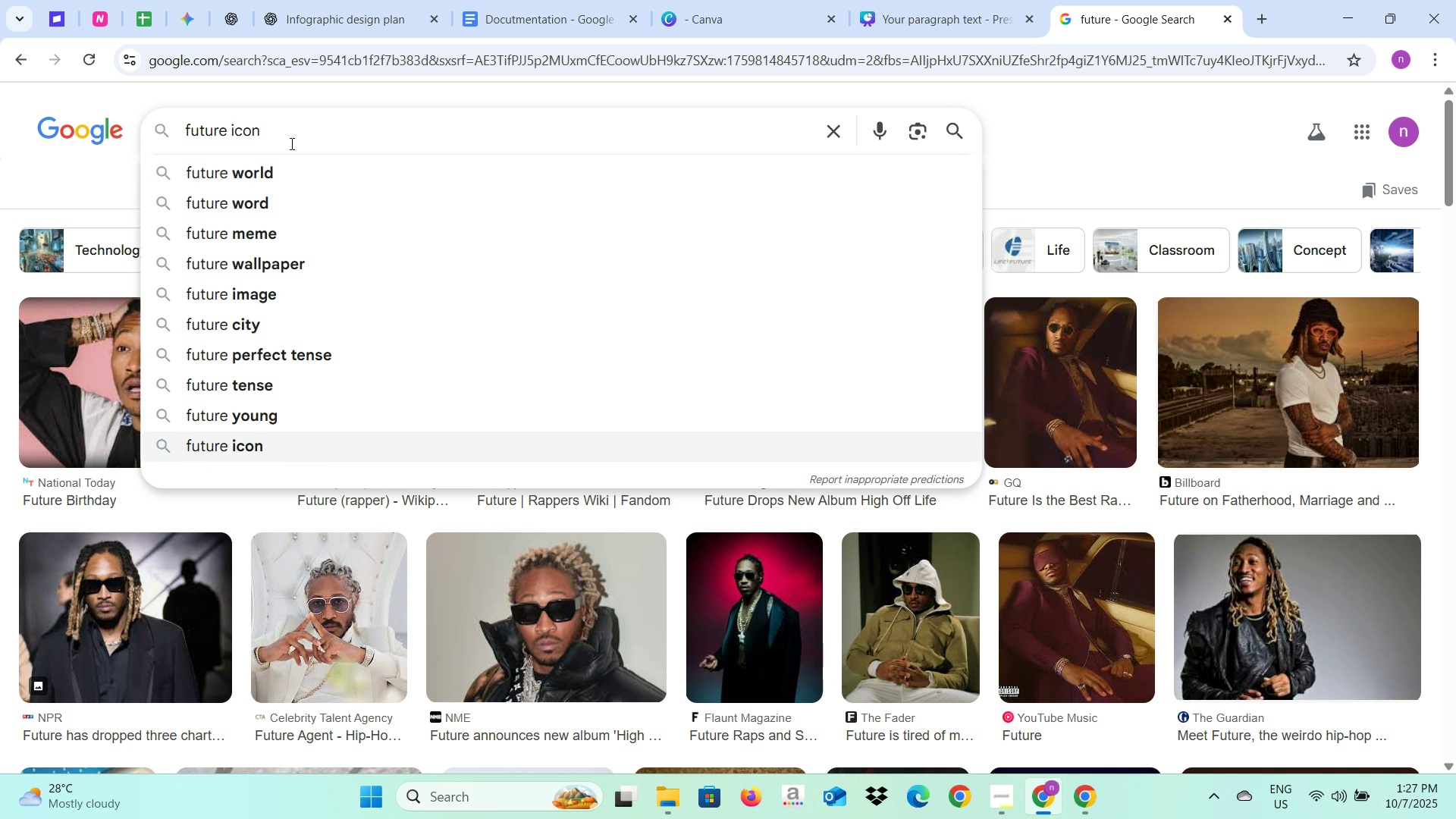 
key(Enter)
 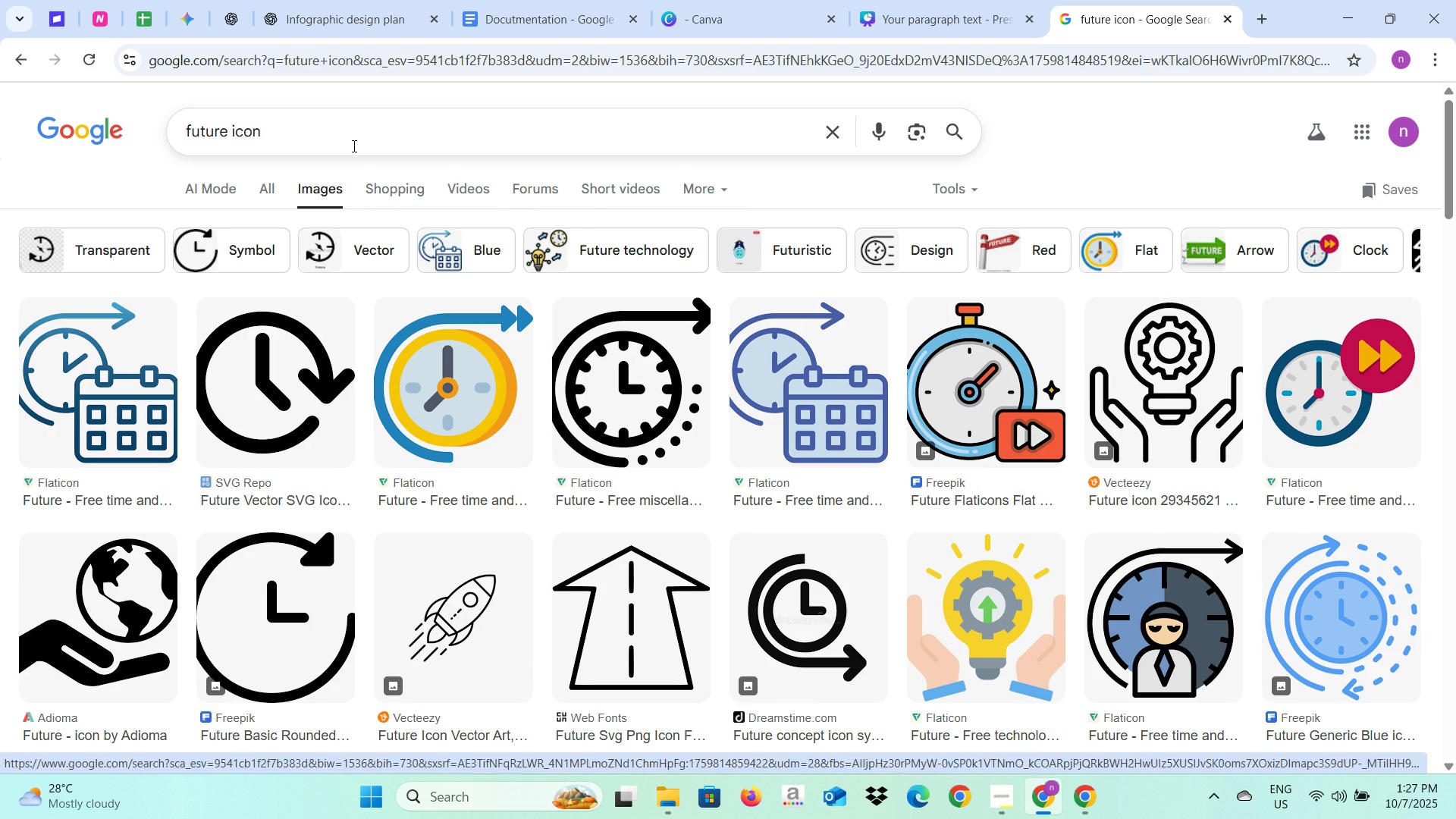 
wait(11.66)
 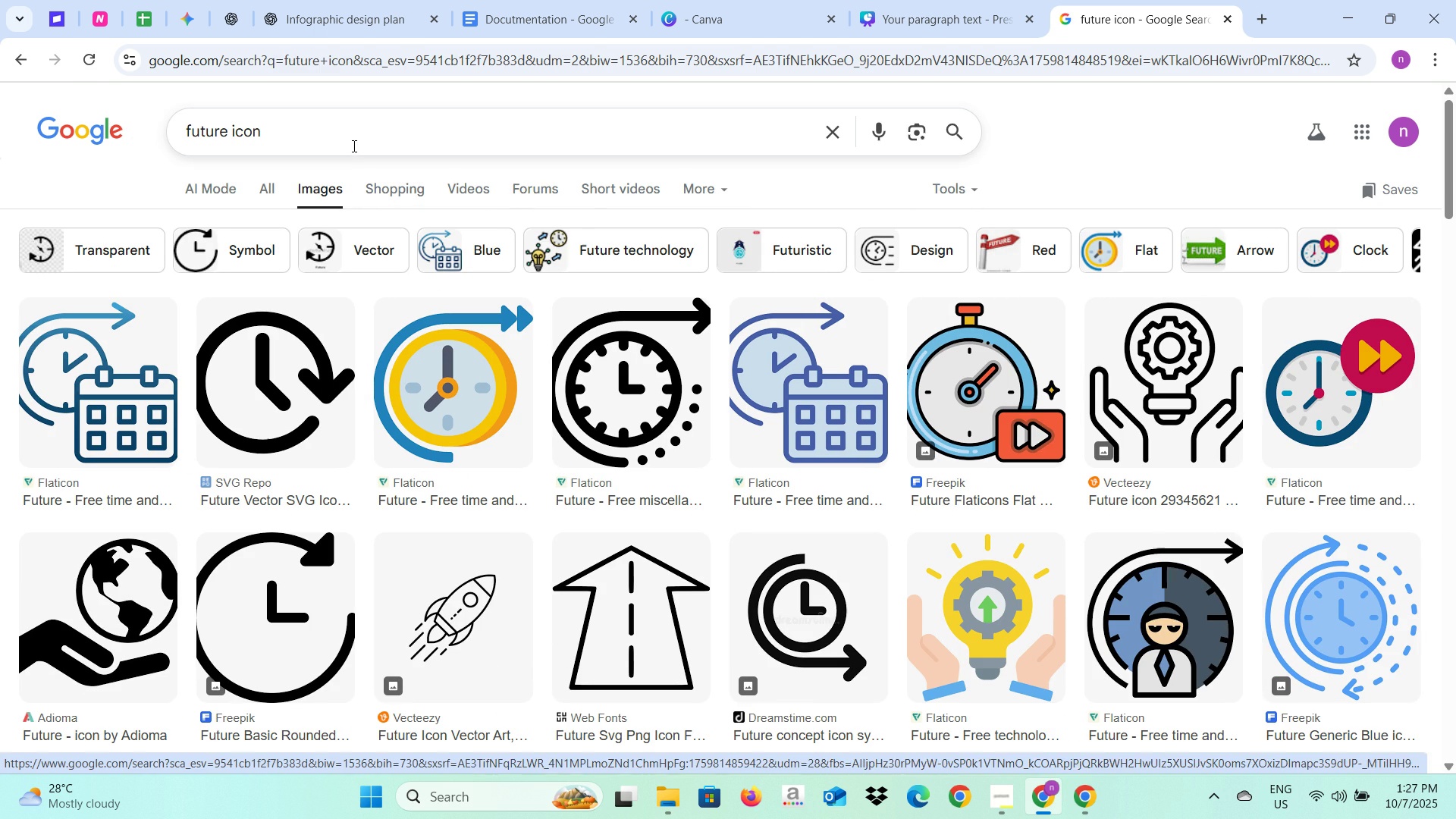 
scroll: coordinate [804, 451], scroll_direction: down, amount: 1.0
 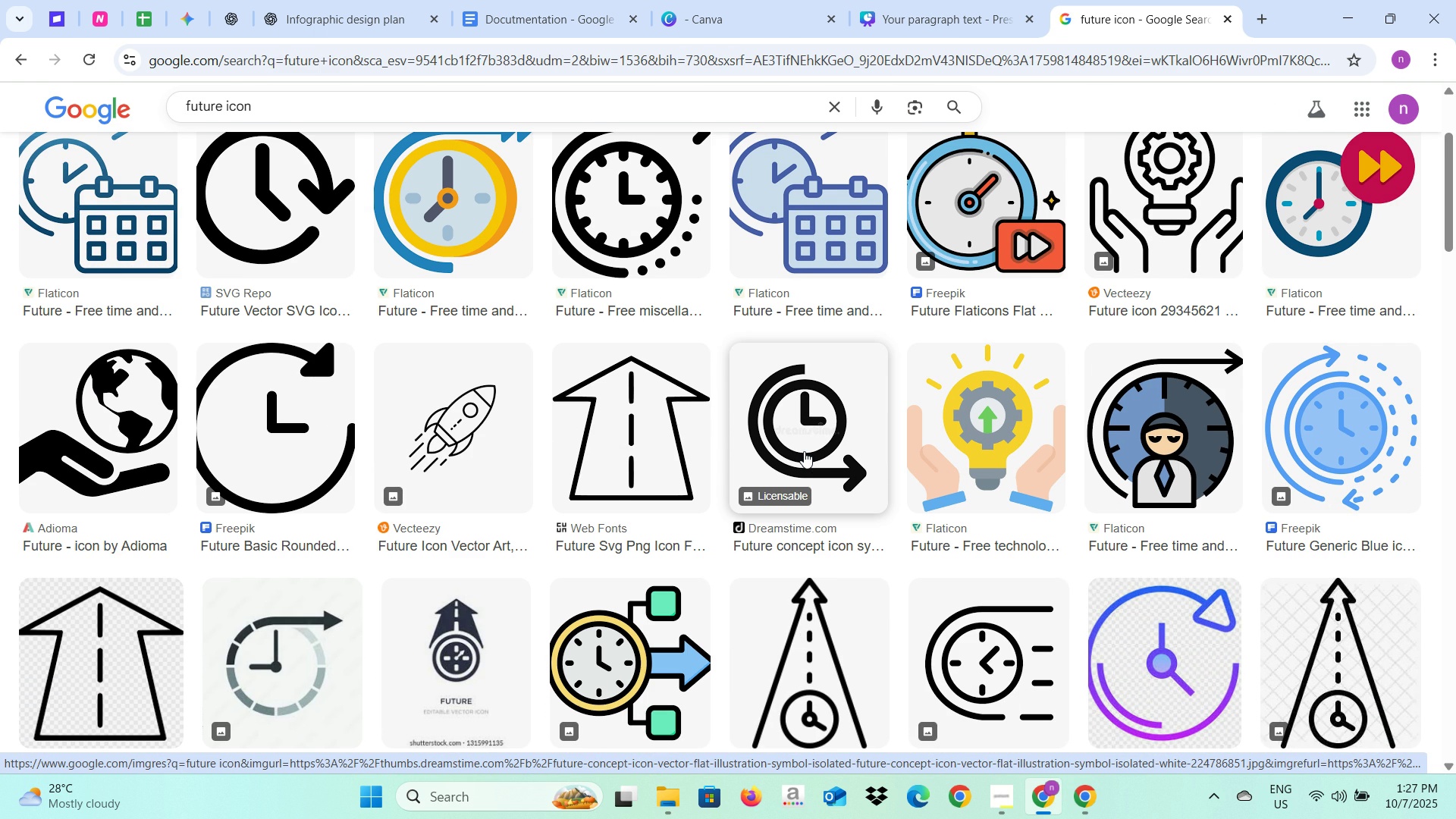 
scroll: coordinate [804, 451], scroll_direction: up, amount: 1.0
 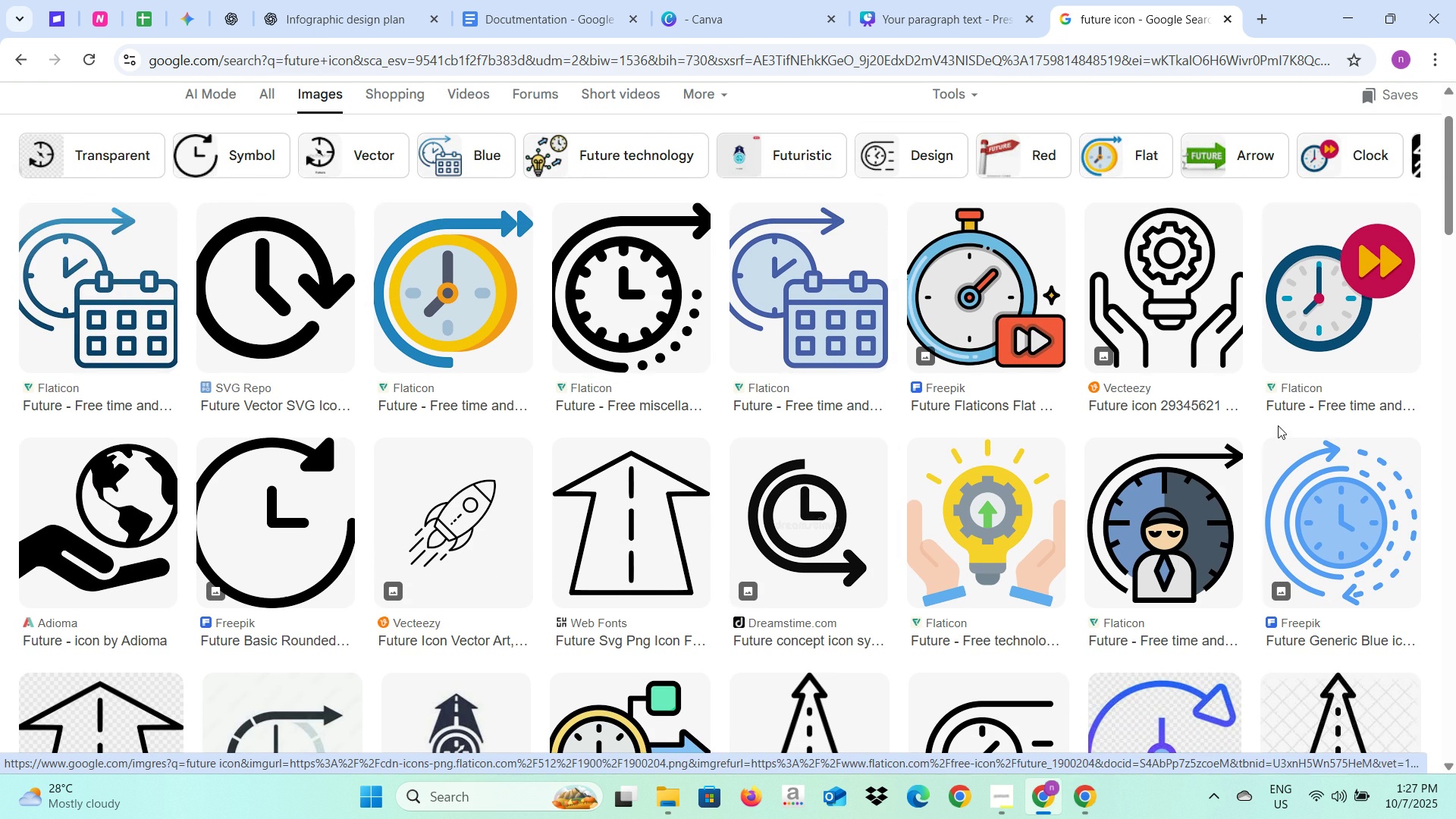 
scroll: coordinate [598, 479], scroll_direction: down, amount: 2.0
 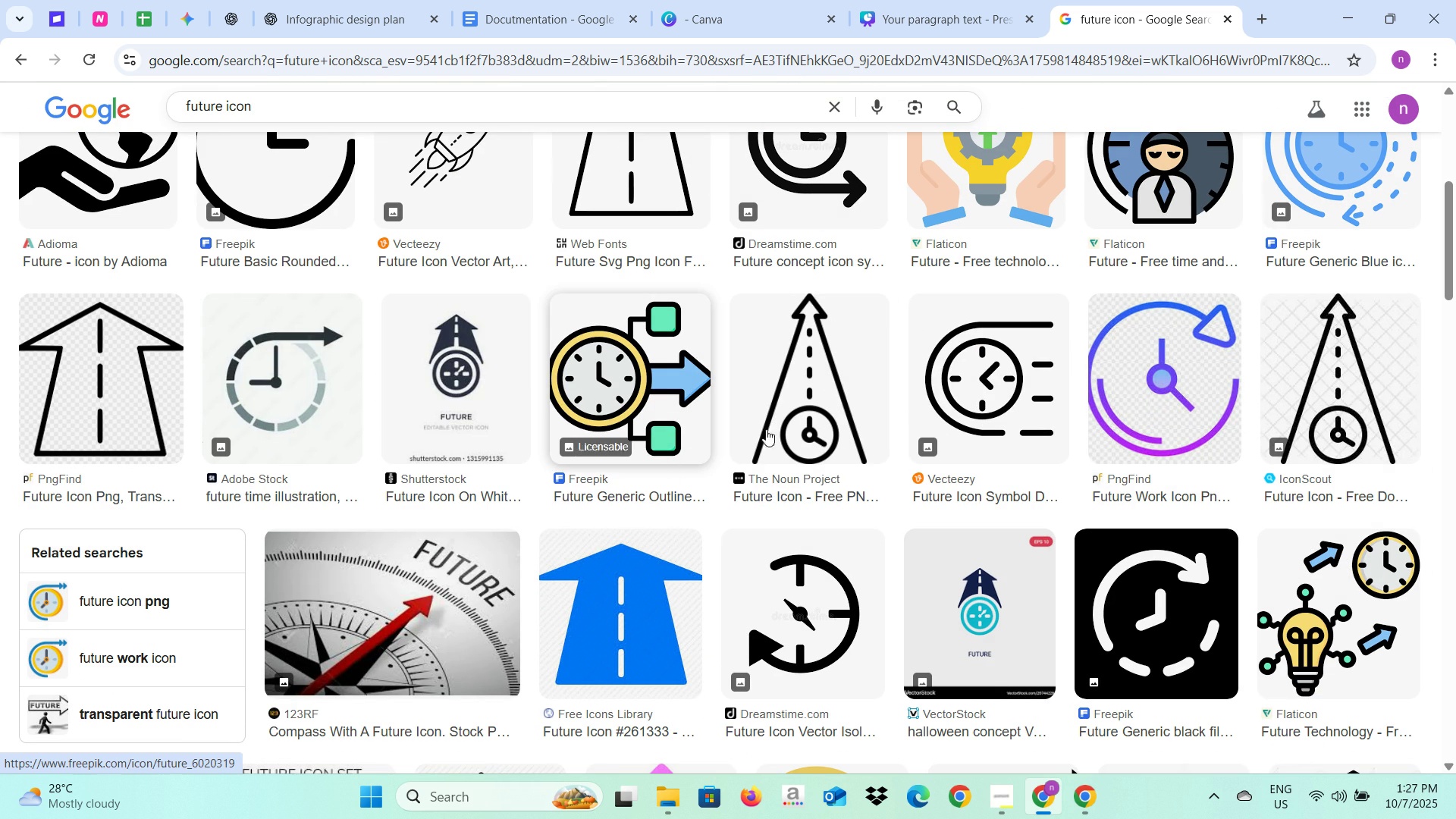 
left_click([422, 595])
 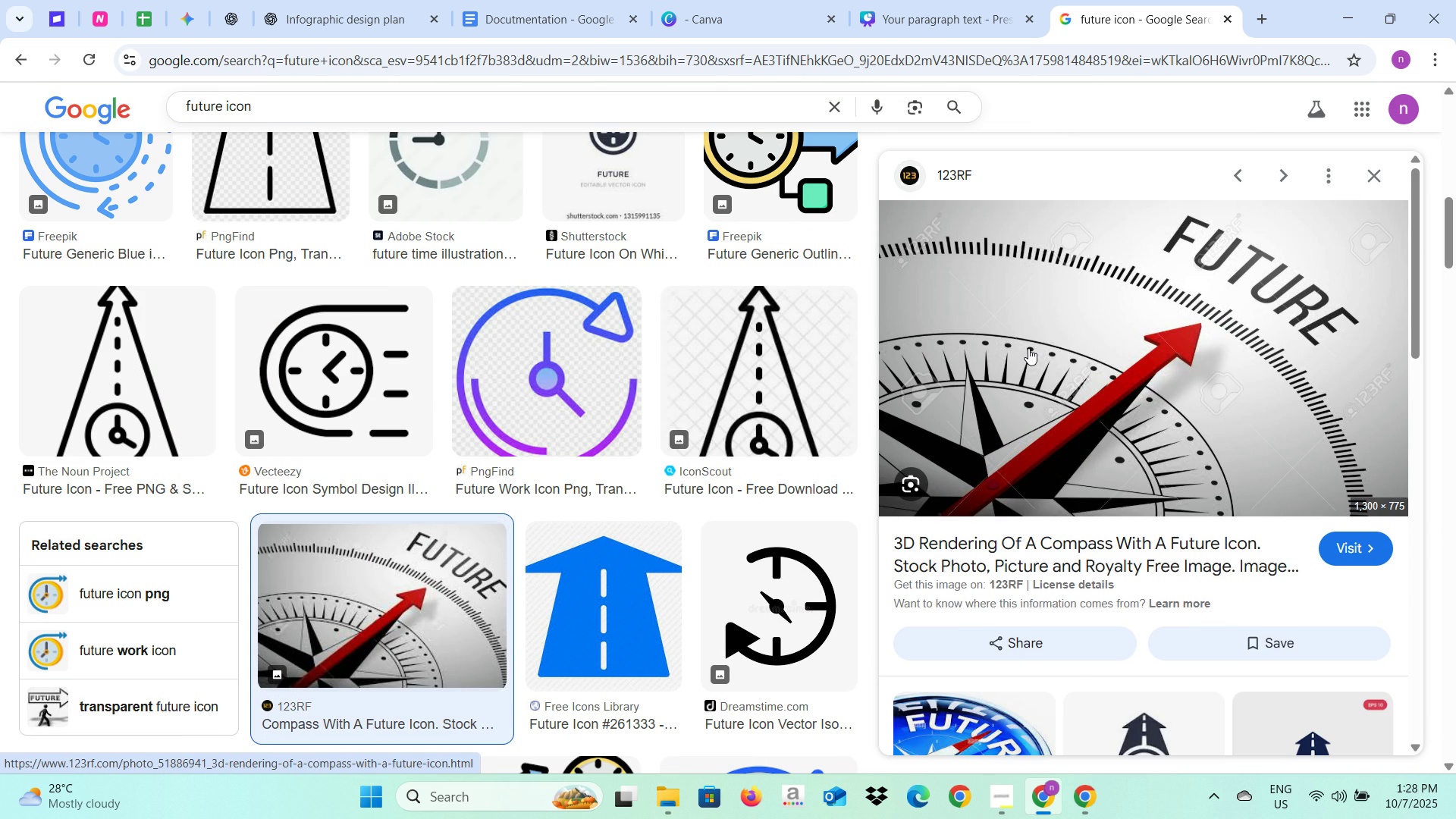 
right_click([1028, 348])
 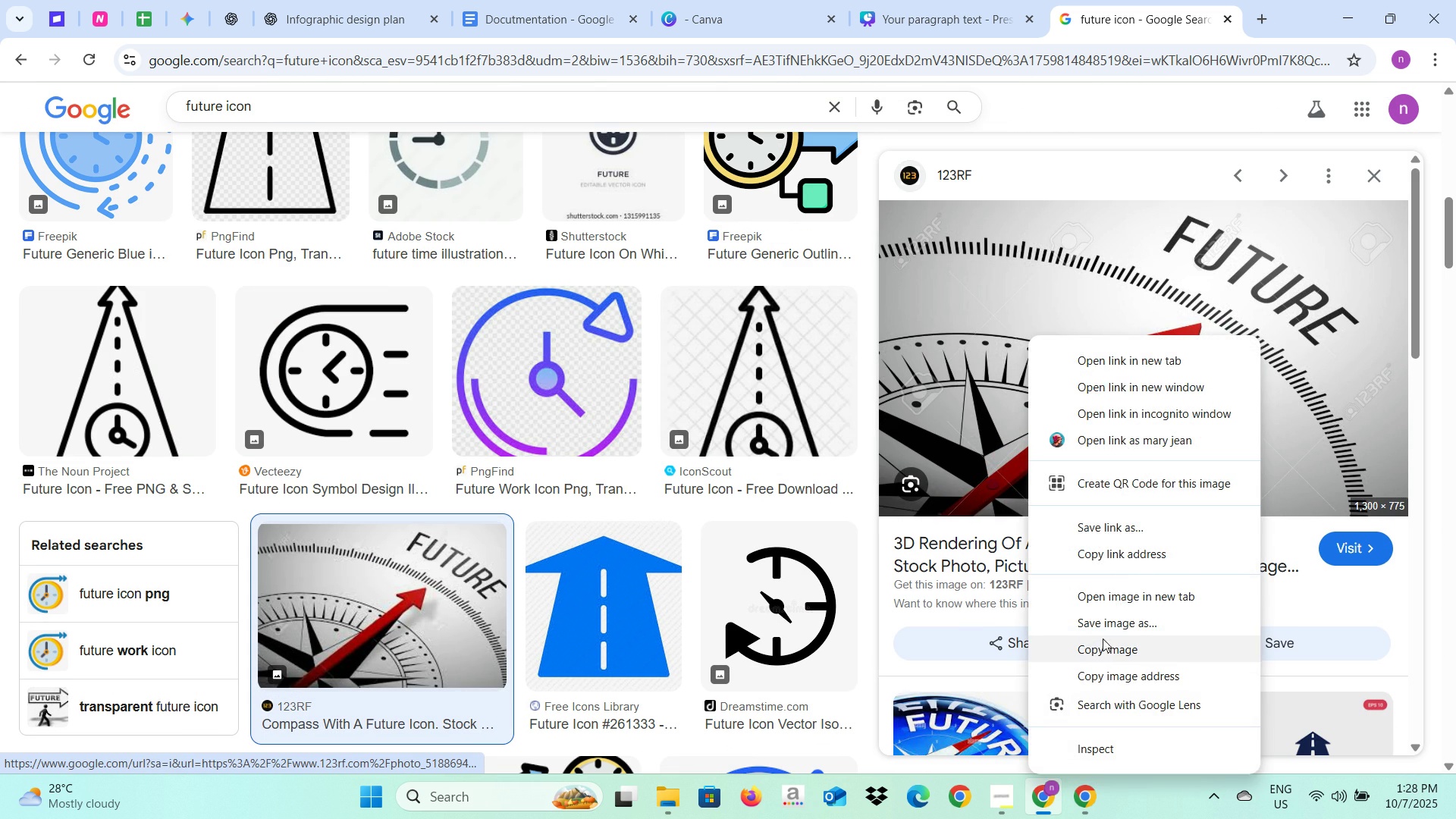 
left_click([1099, 645])